 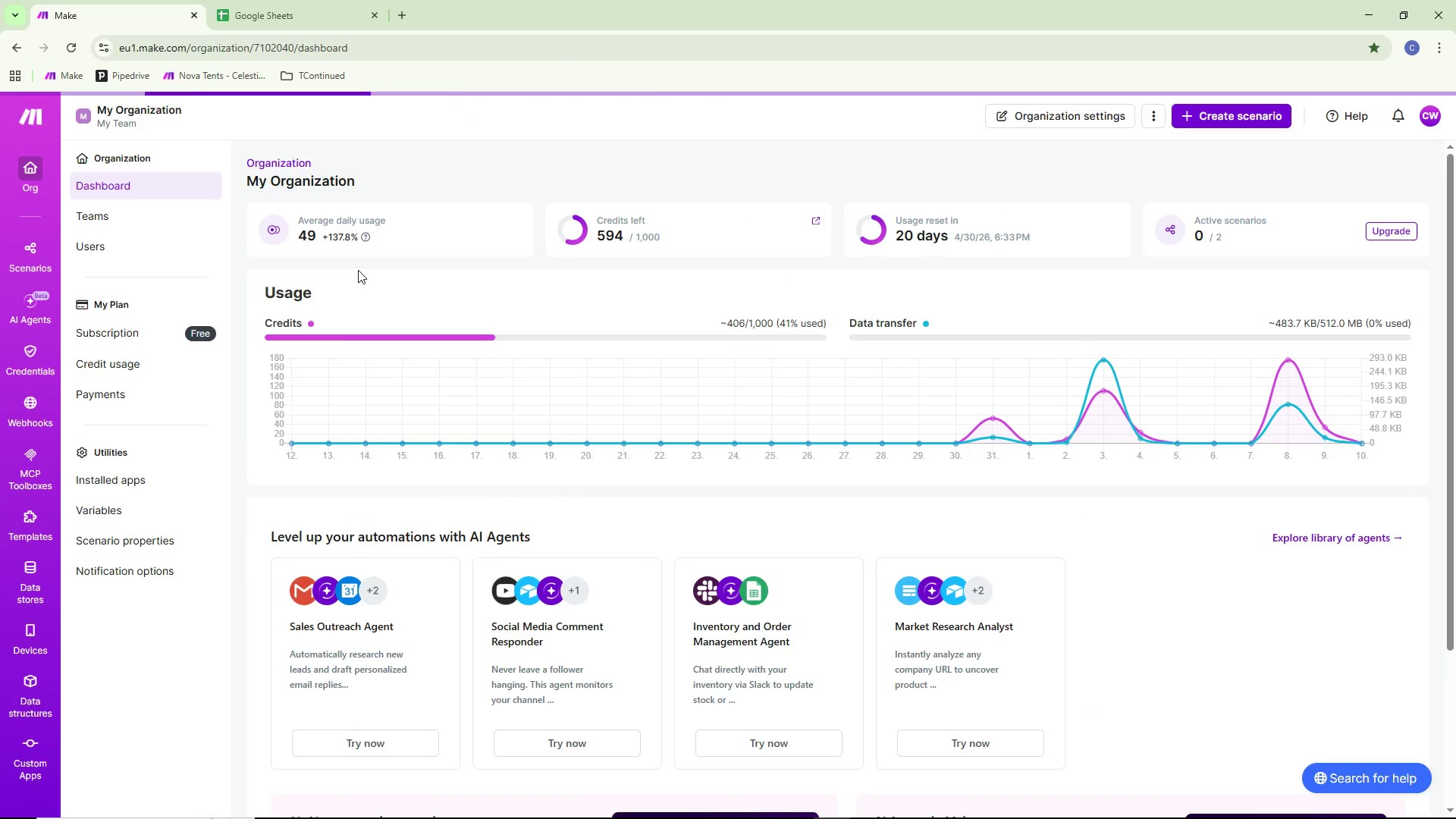 
left_click([1222, 111])
 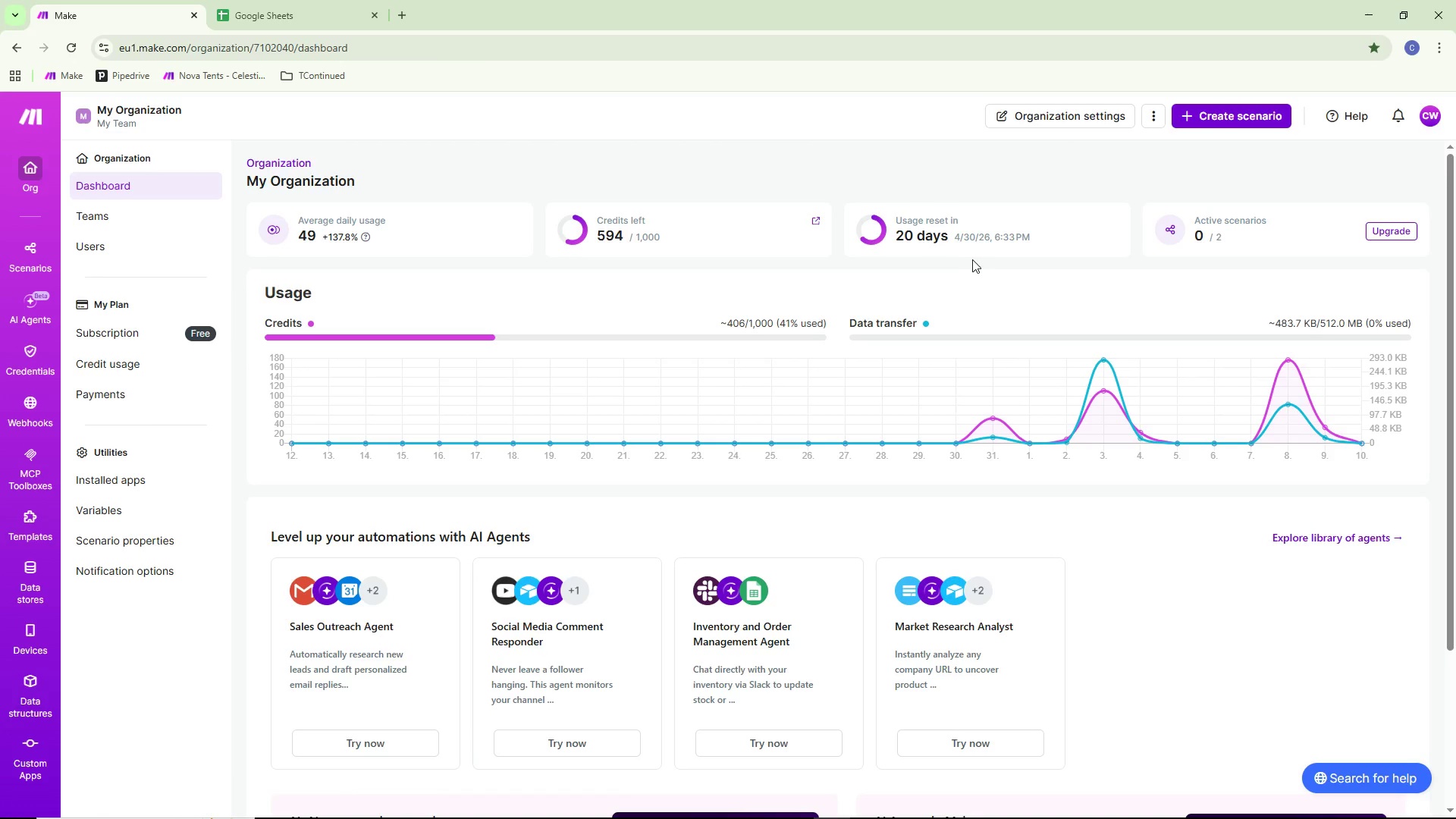 
mouse_move([913, 228])
 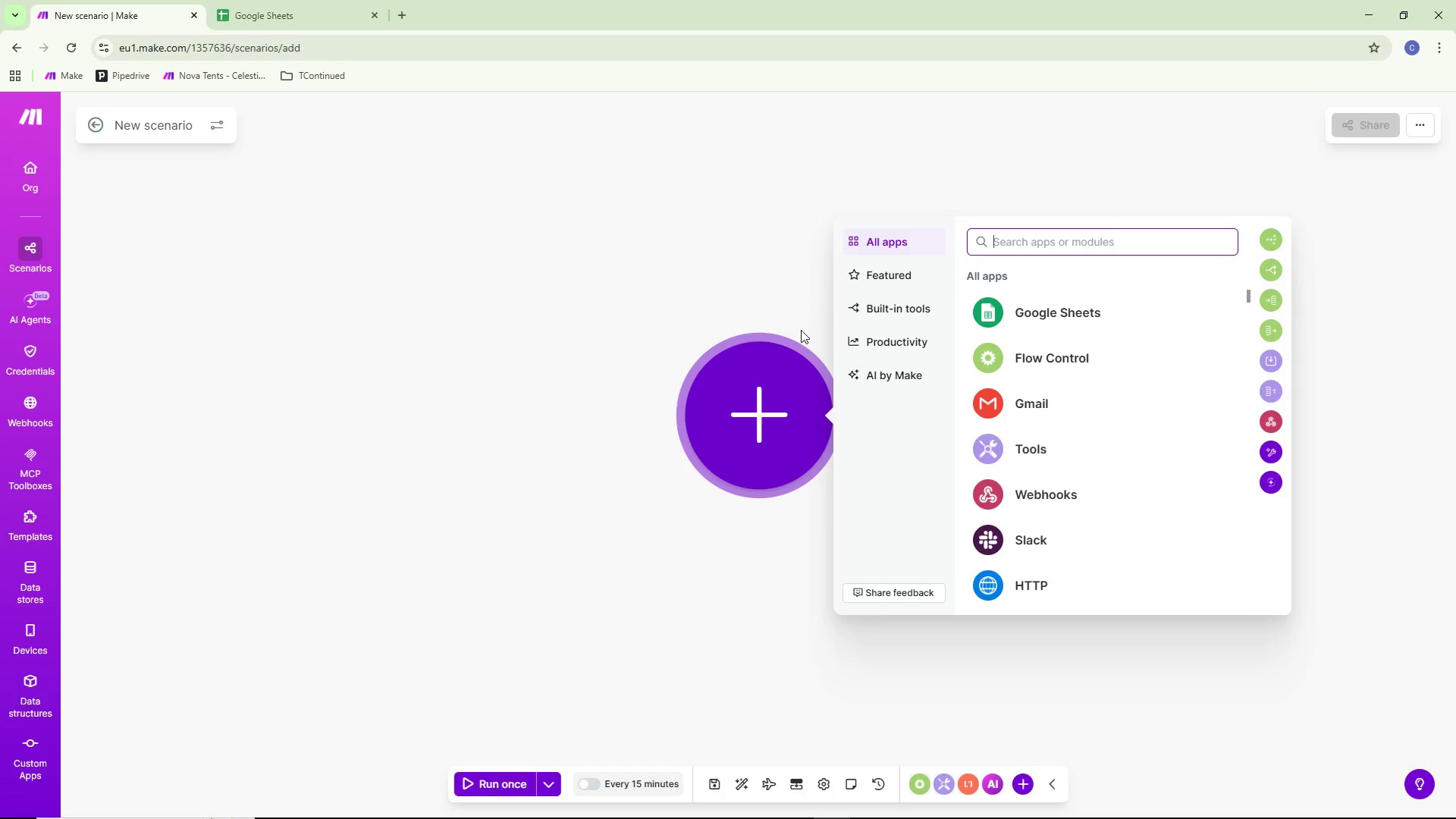 
wait(7.64)
 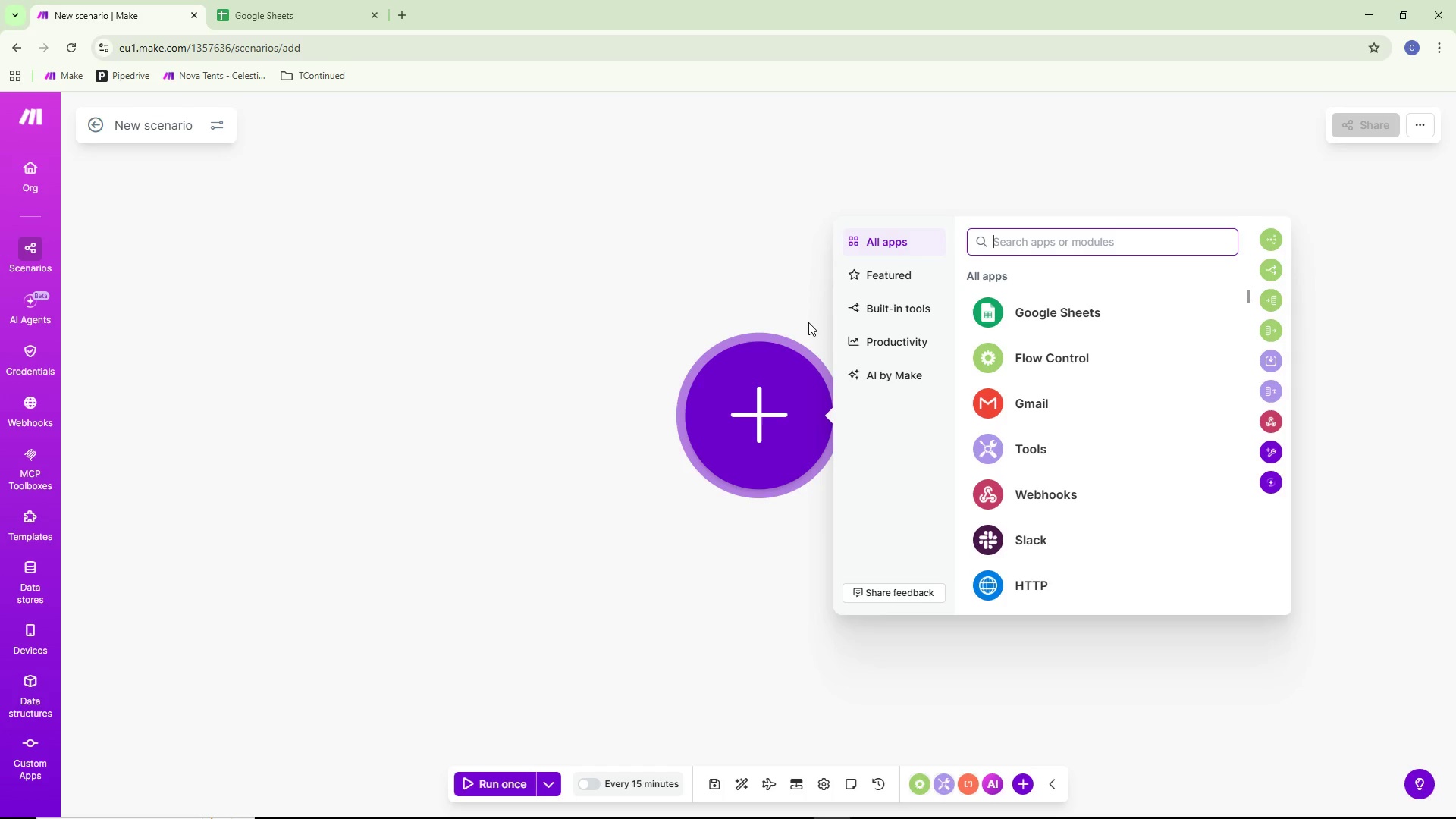 
left_click_drag(start_coordinate=[702, 256], to_coordinate=[684, 275])
 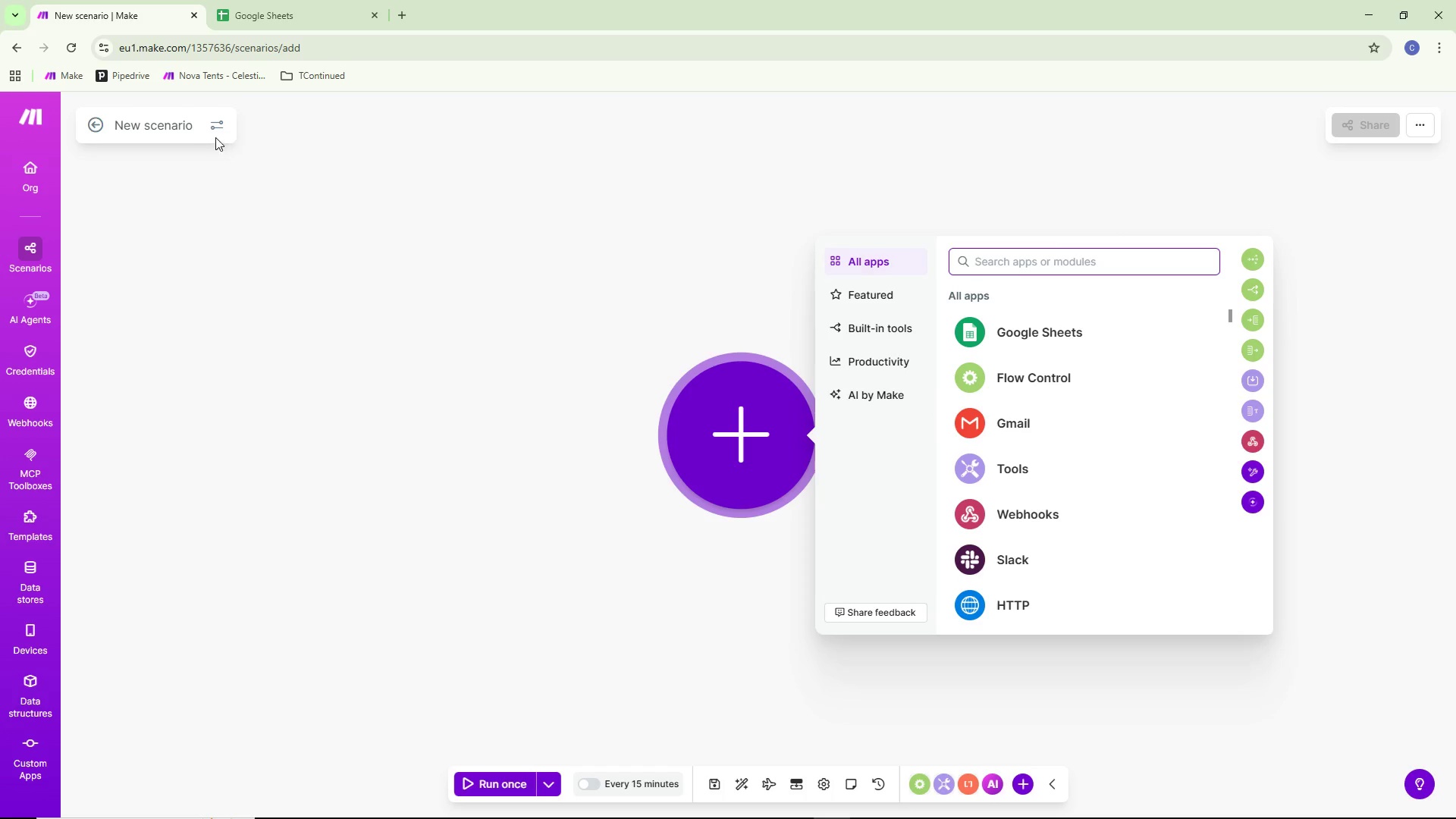 
left_click([158, 124])
 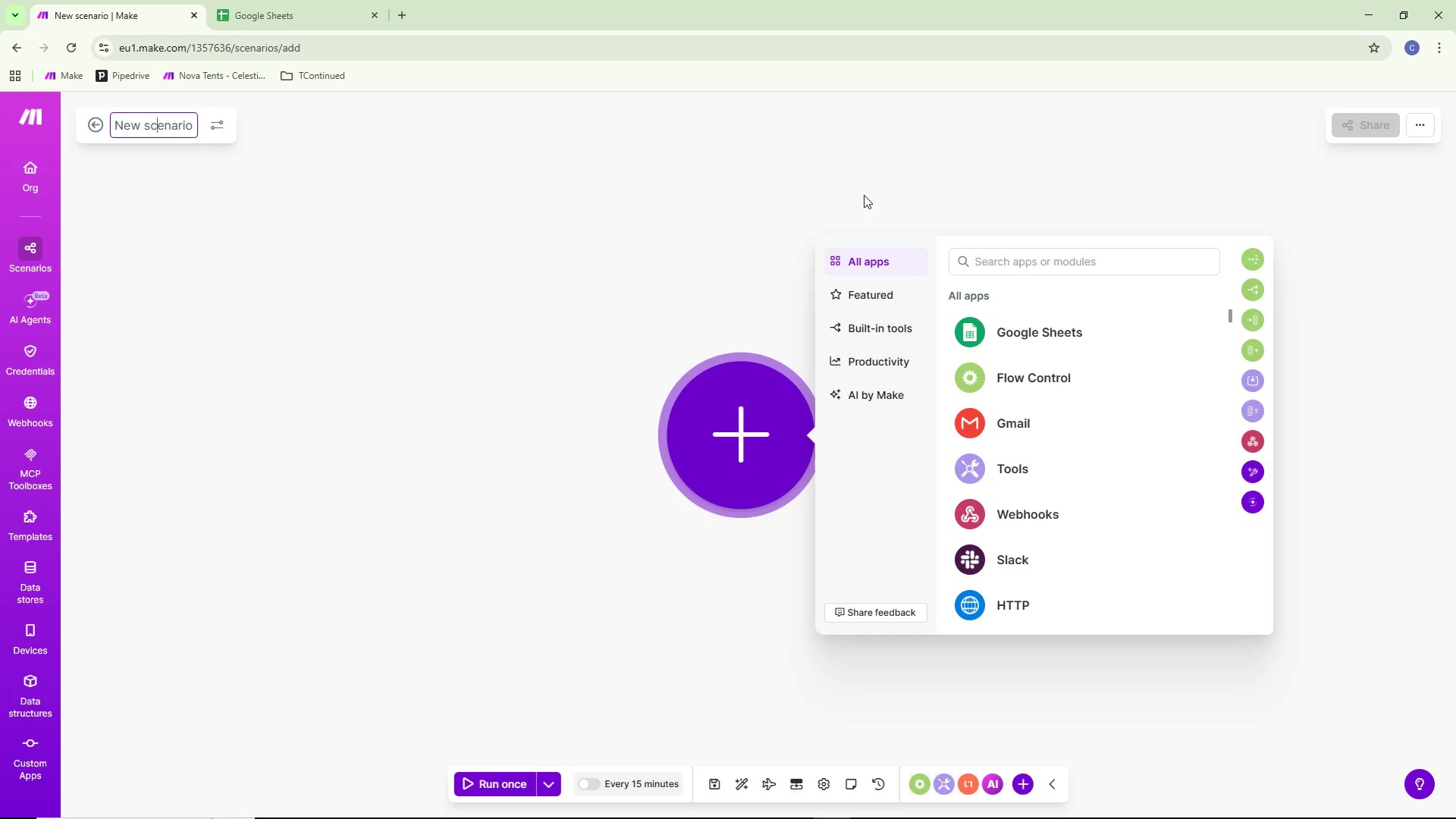 
key(Control+ControlLeft)
 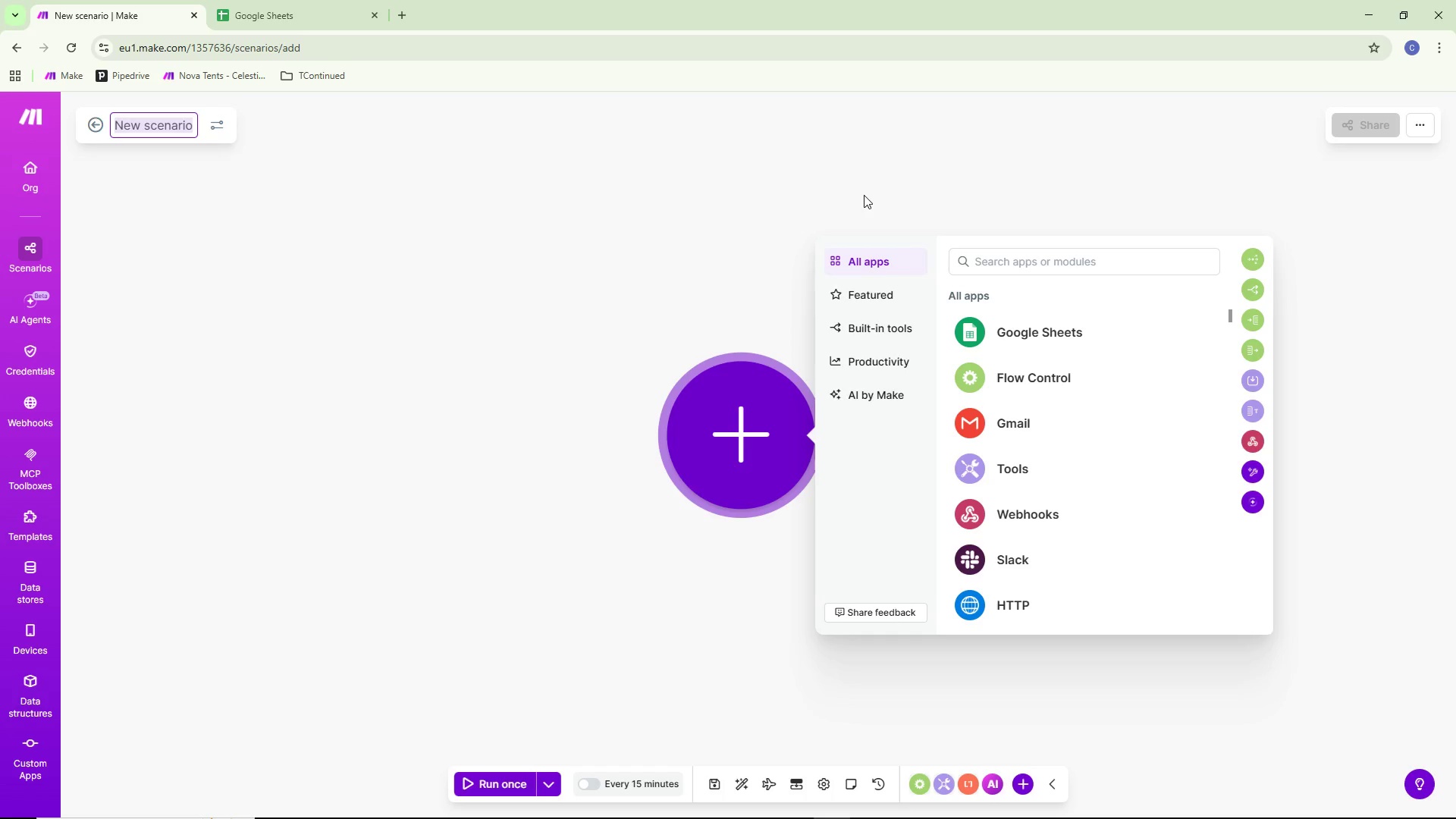 
key(Control+A)
 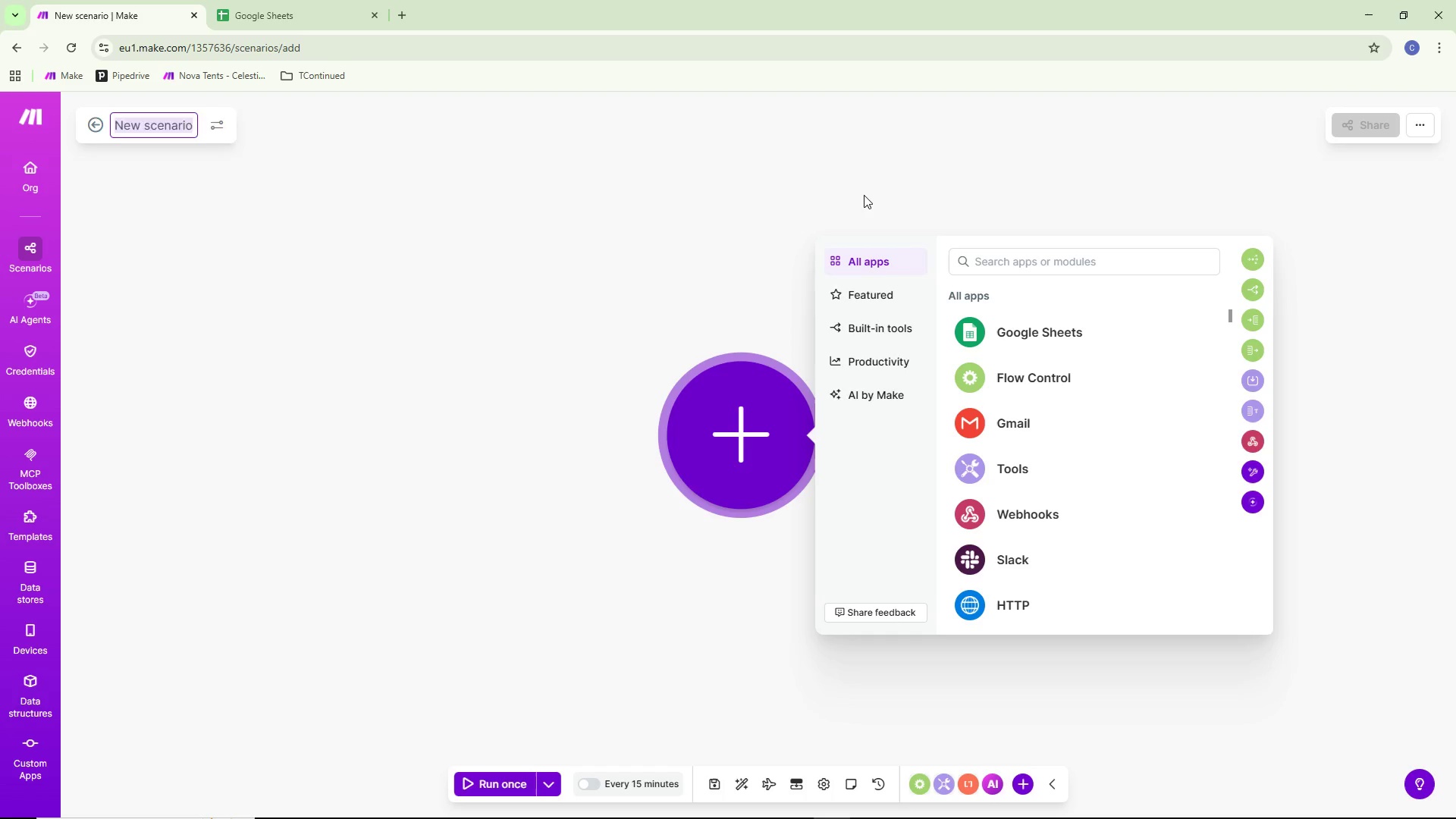 
key(Backspace)
 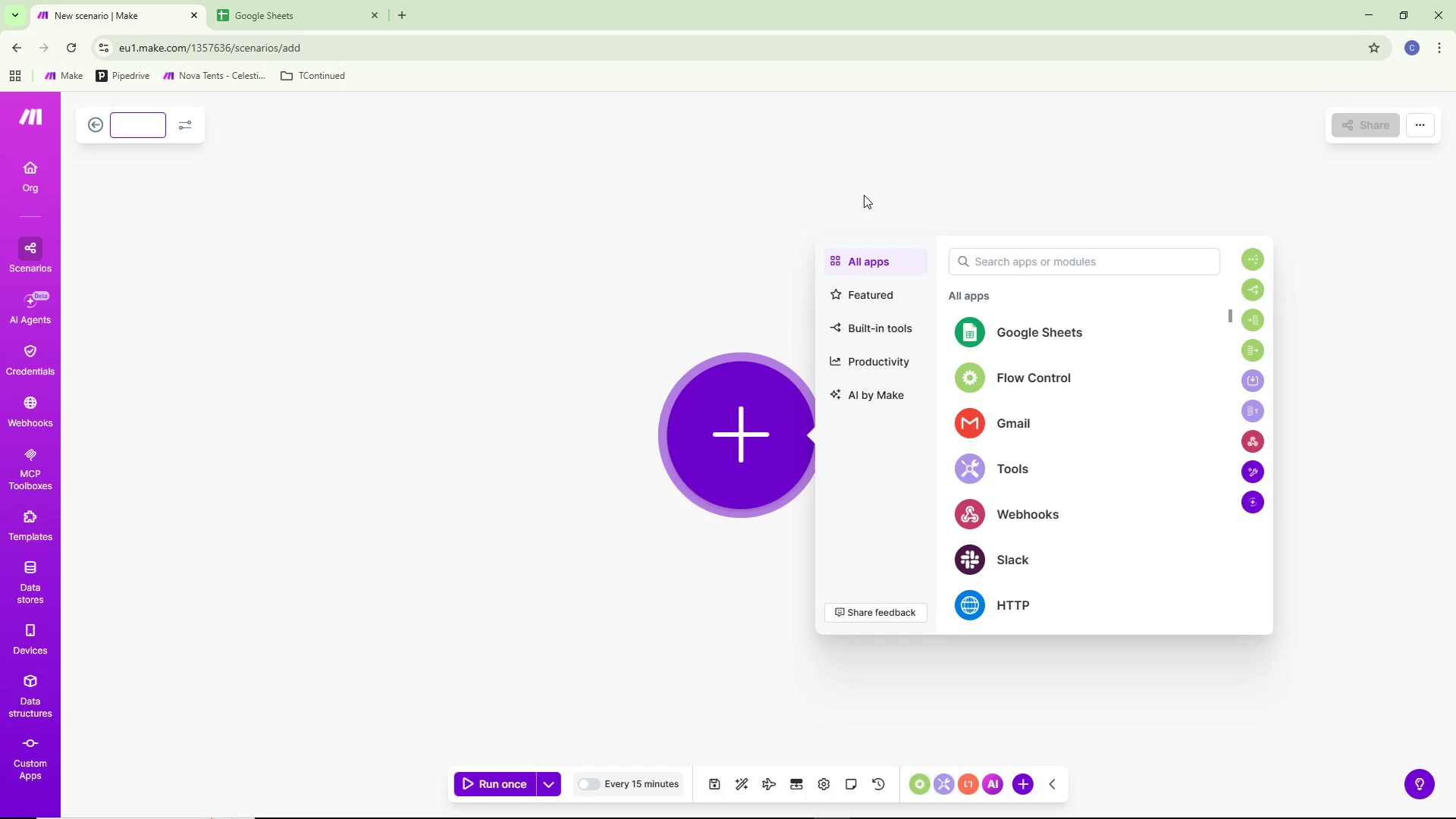 
wait(7.95)
 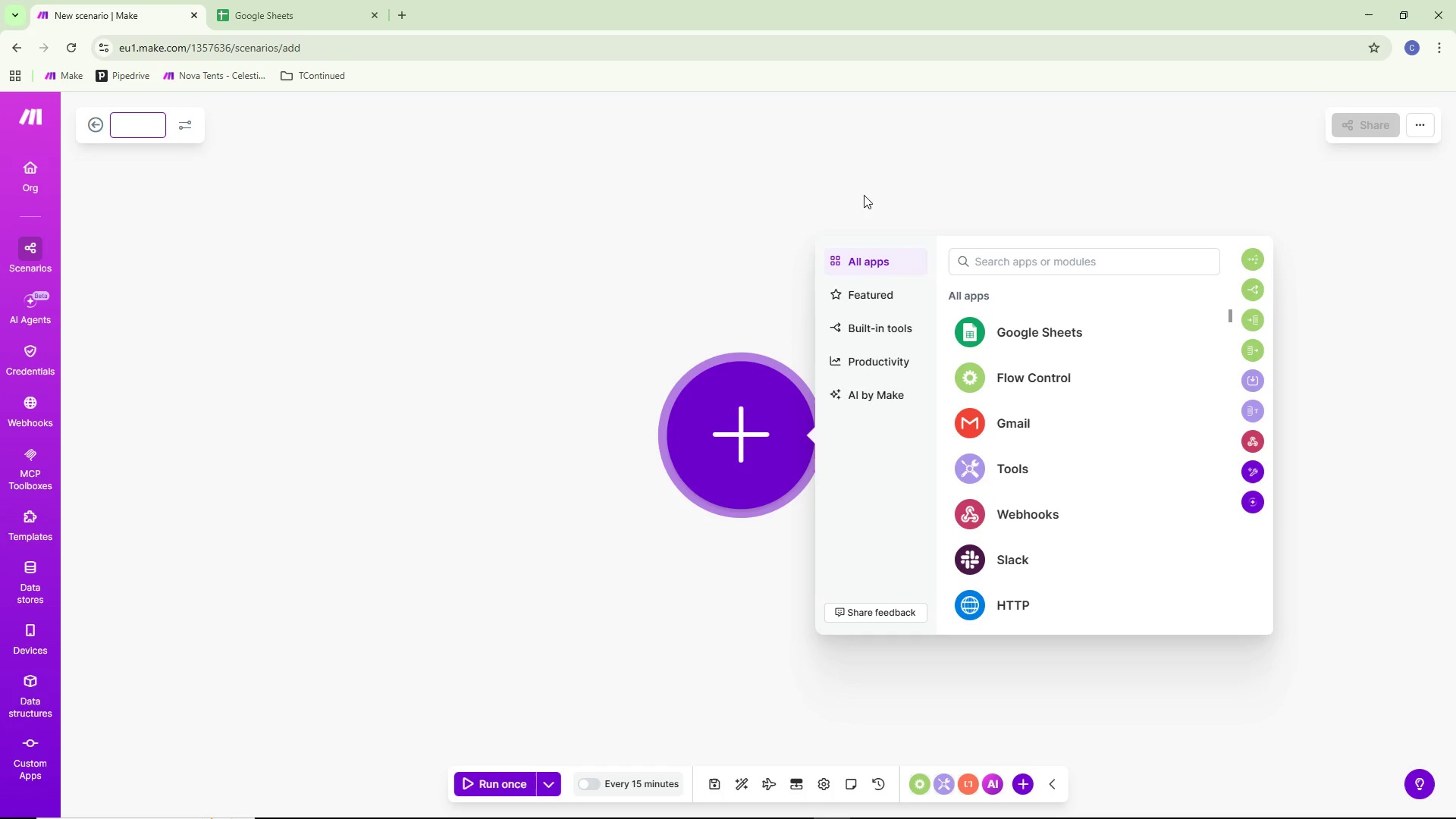 
type(Stellar Seniors)
 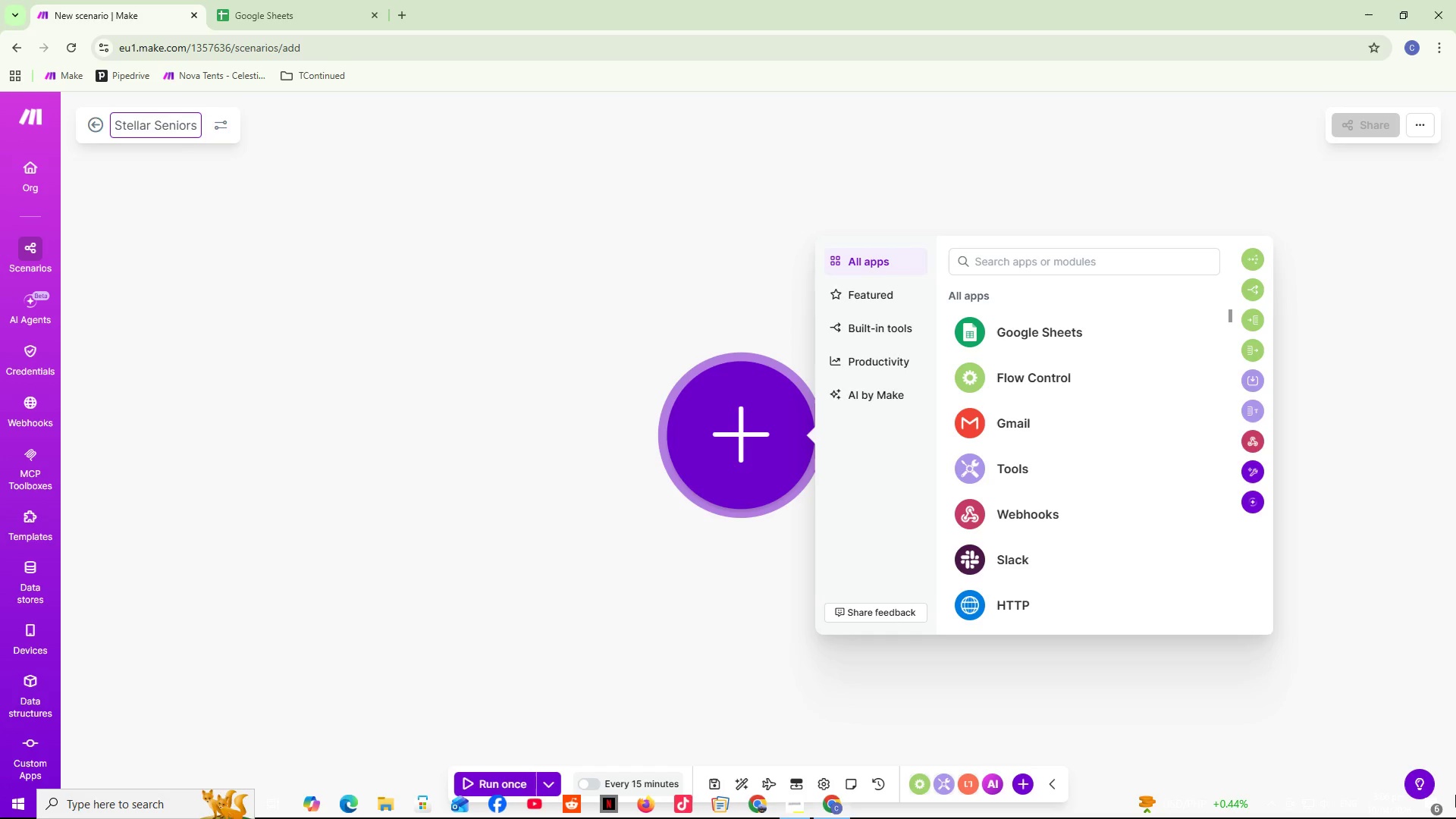 
type( Health)
 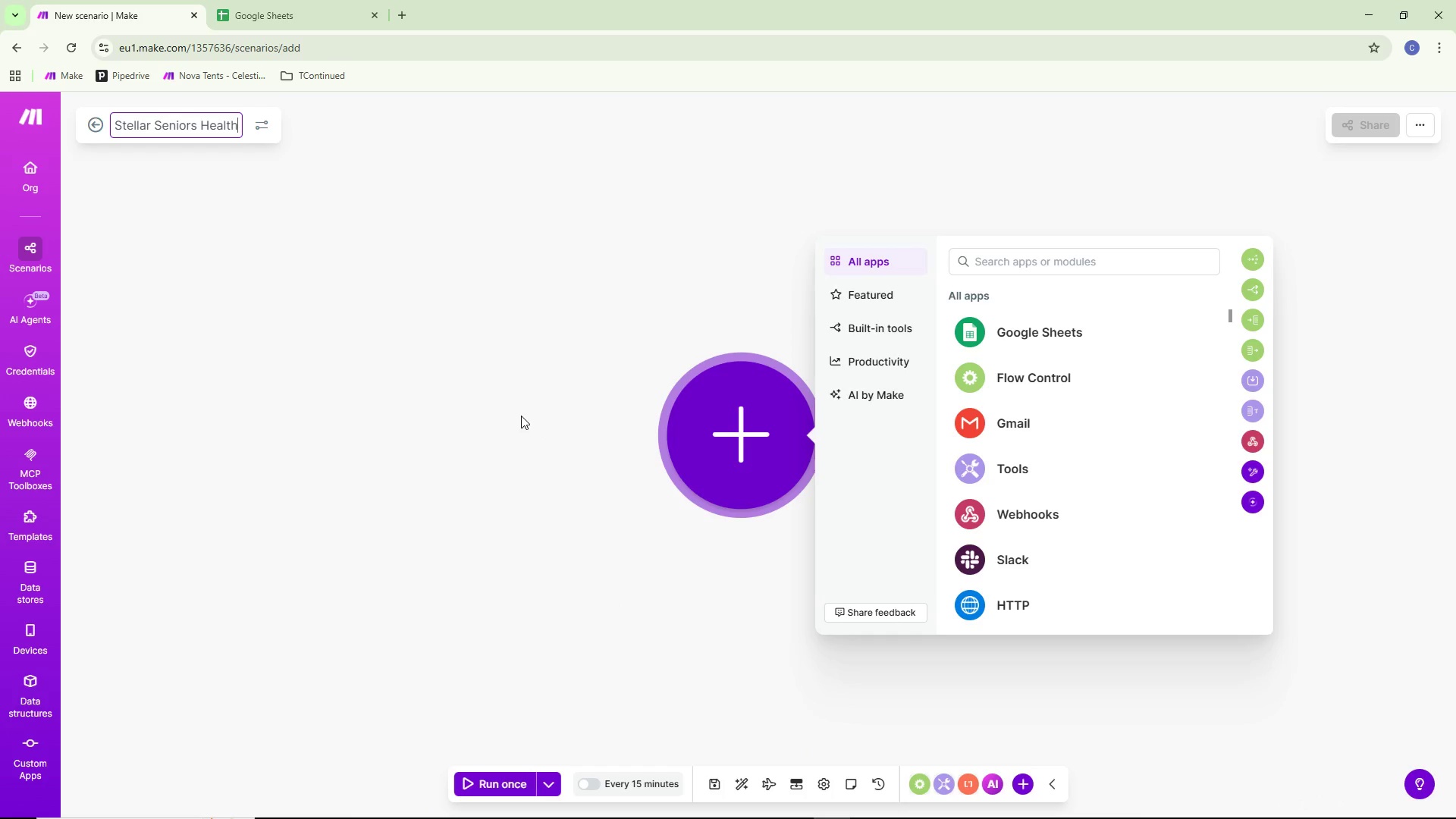 
wait(6.97)
 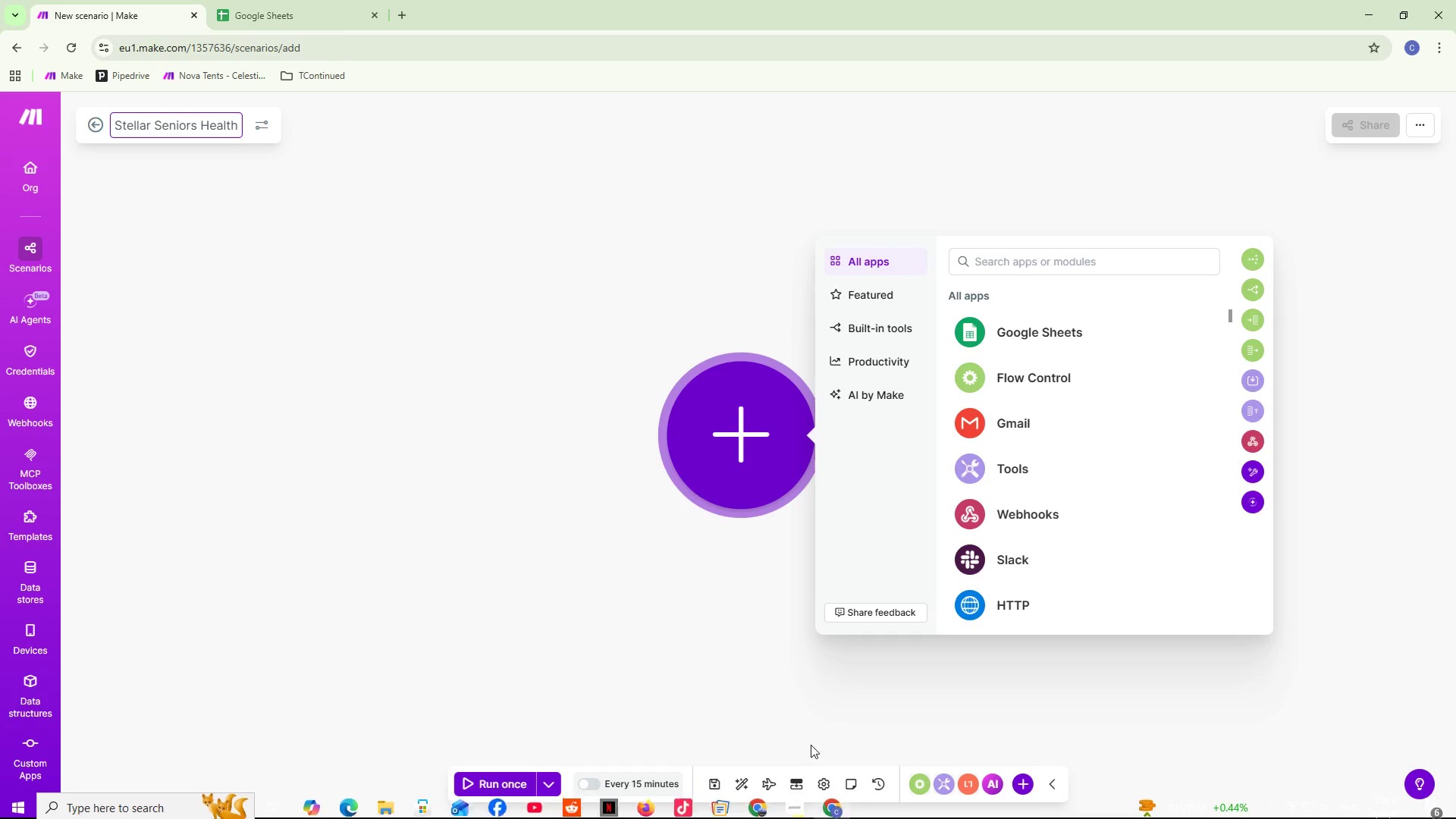 
type( - Telehealth Assest Recovery)
 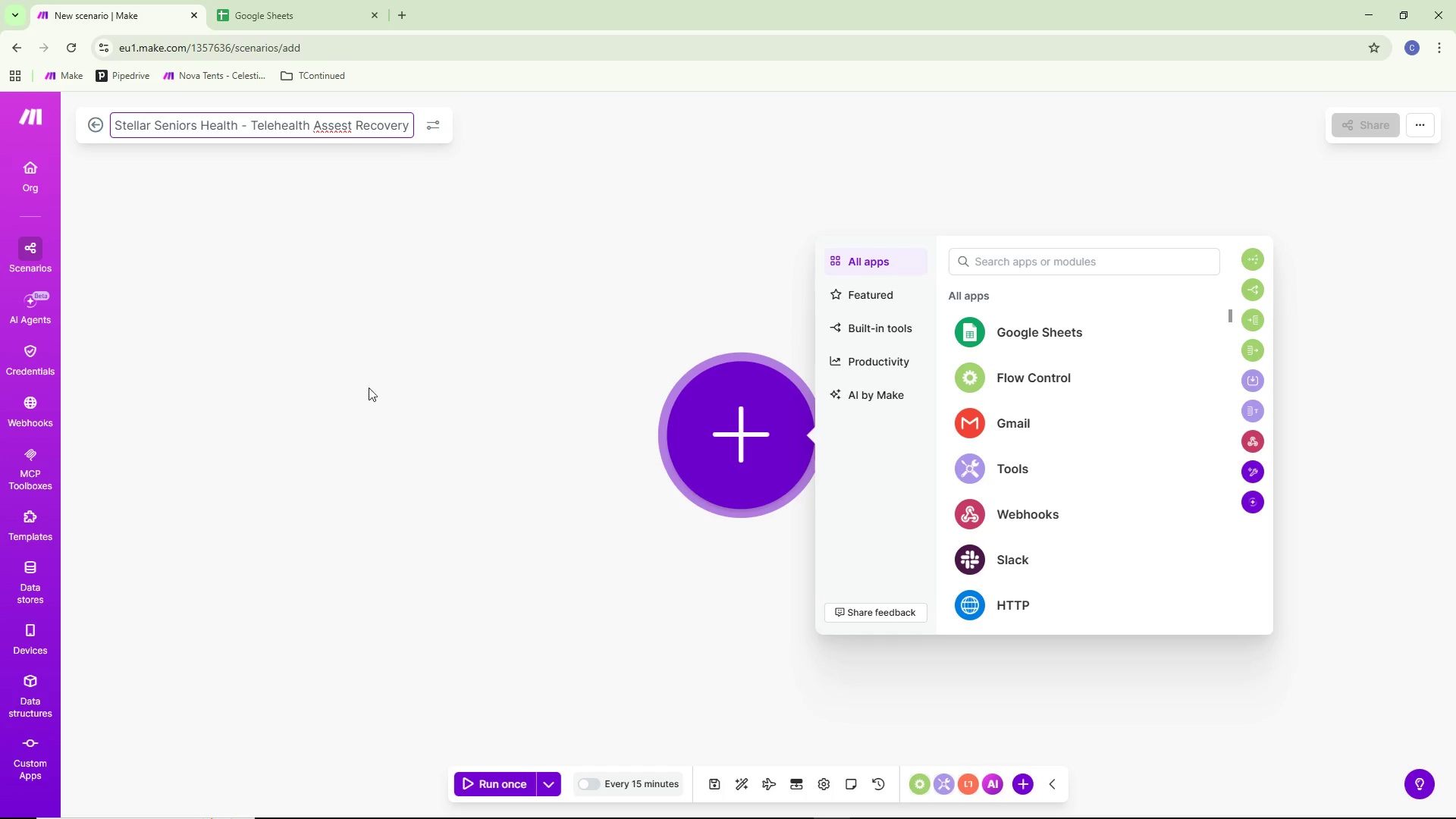 
left_click([347, 127])
 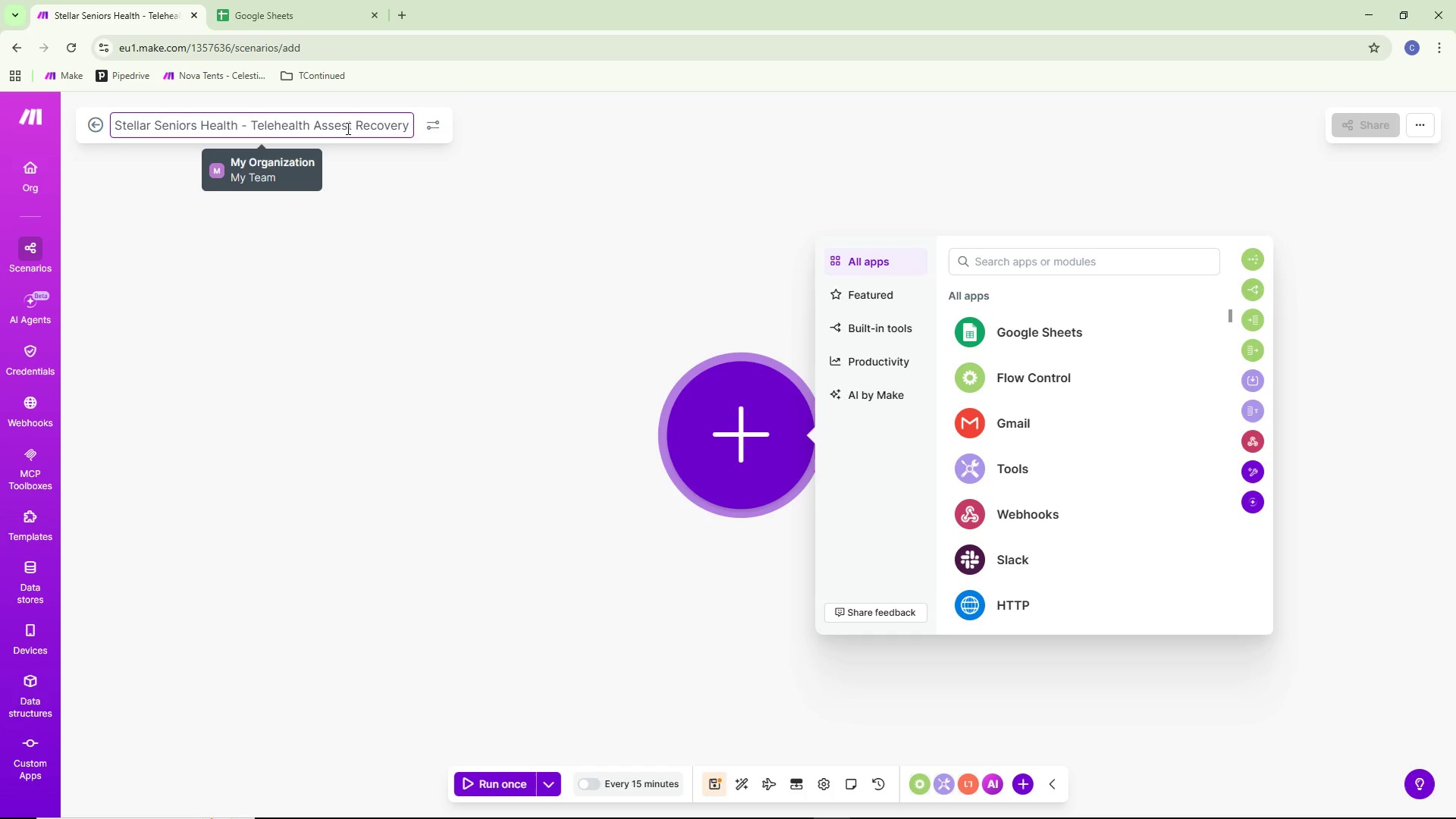 
key(Backspace)
 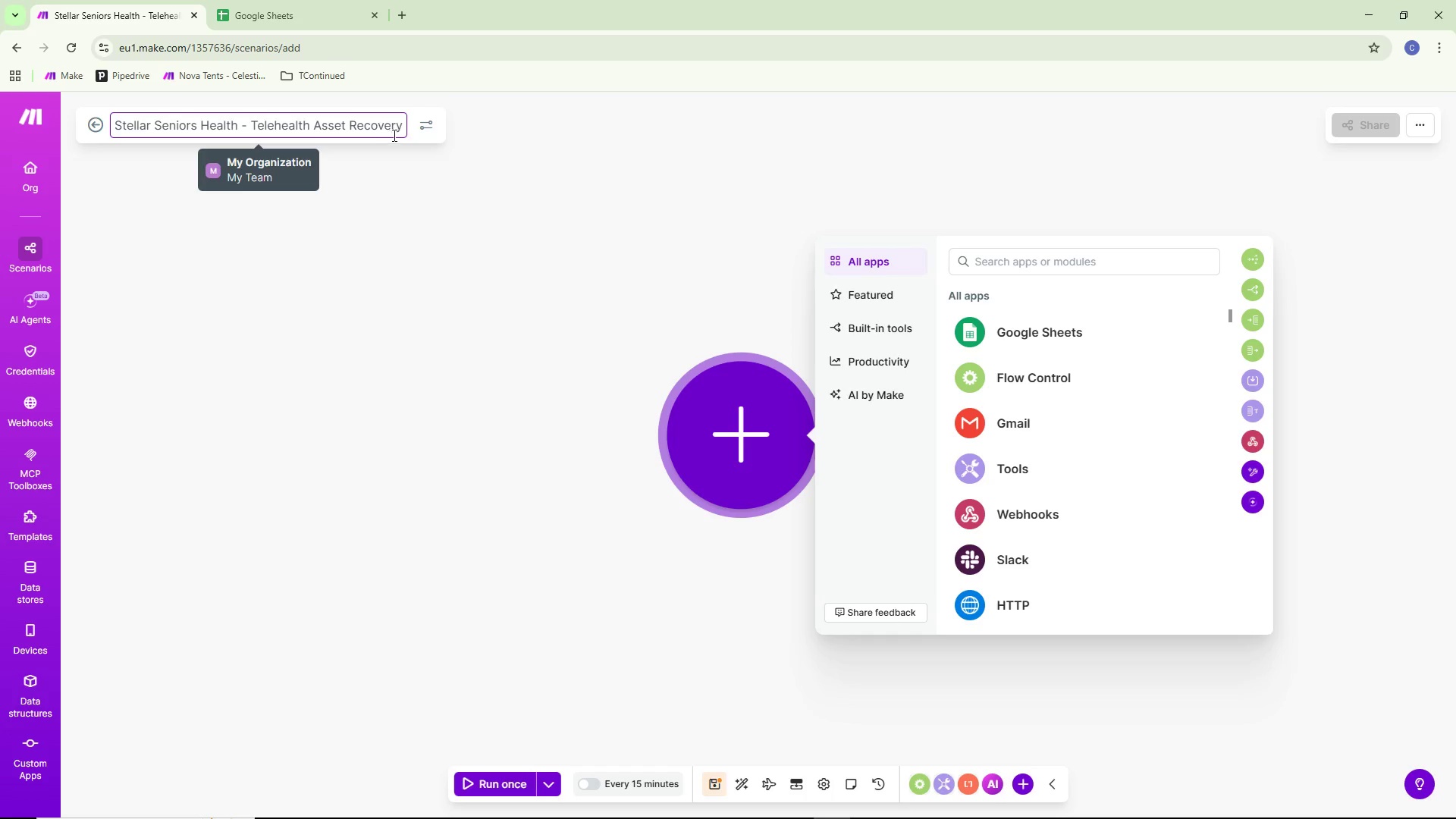 
left_click([405, 127])
 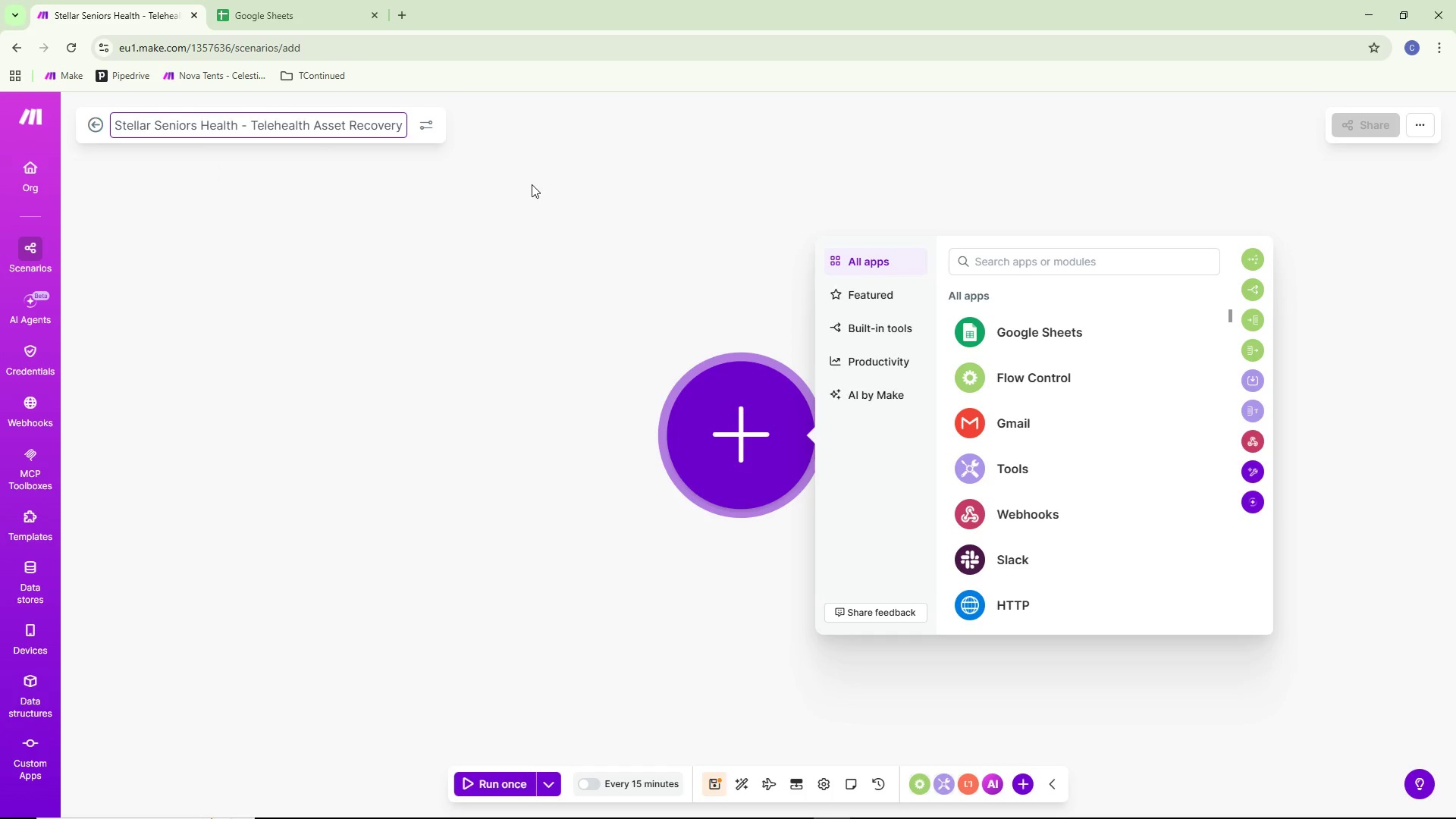 
type( & Sanita)
 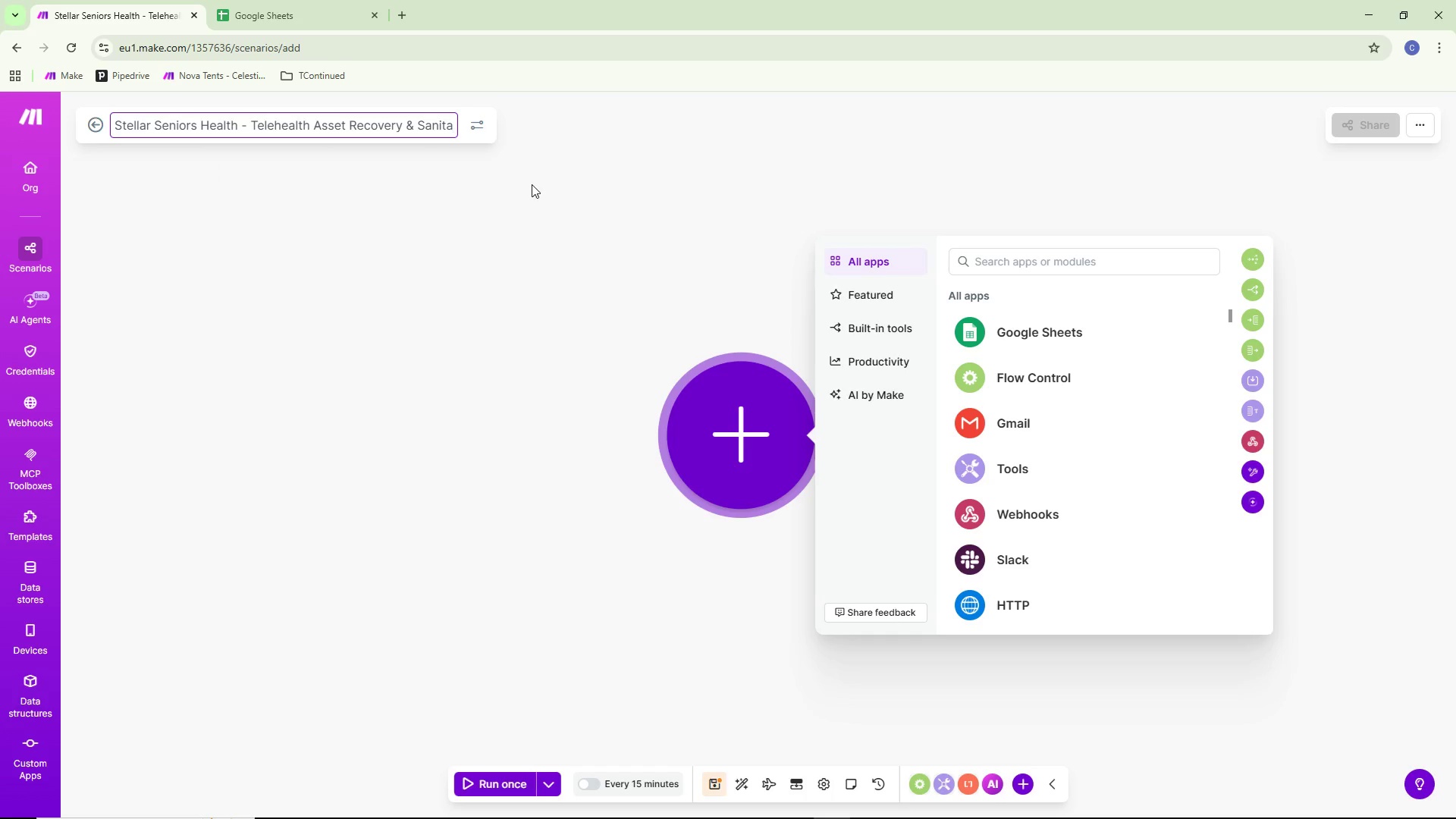 
key(Backspace)
type(ization)
 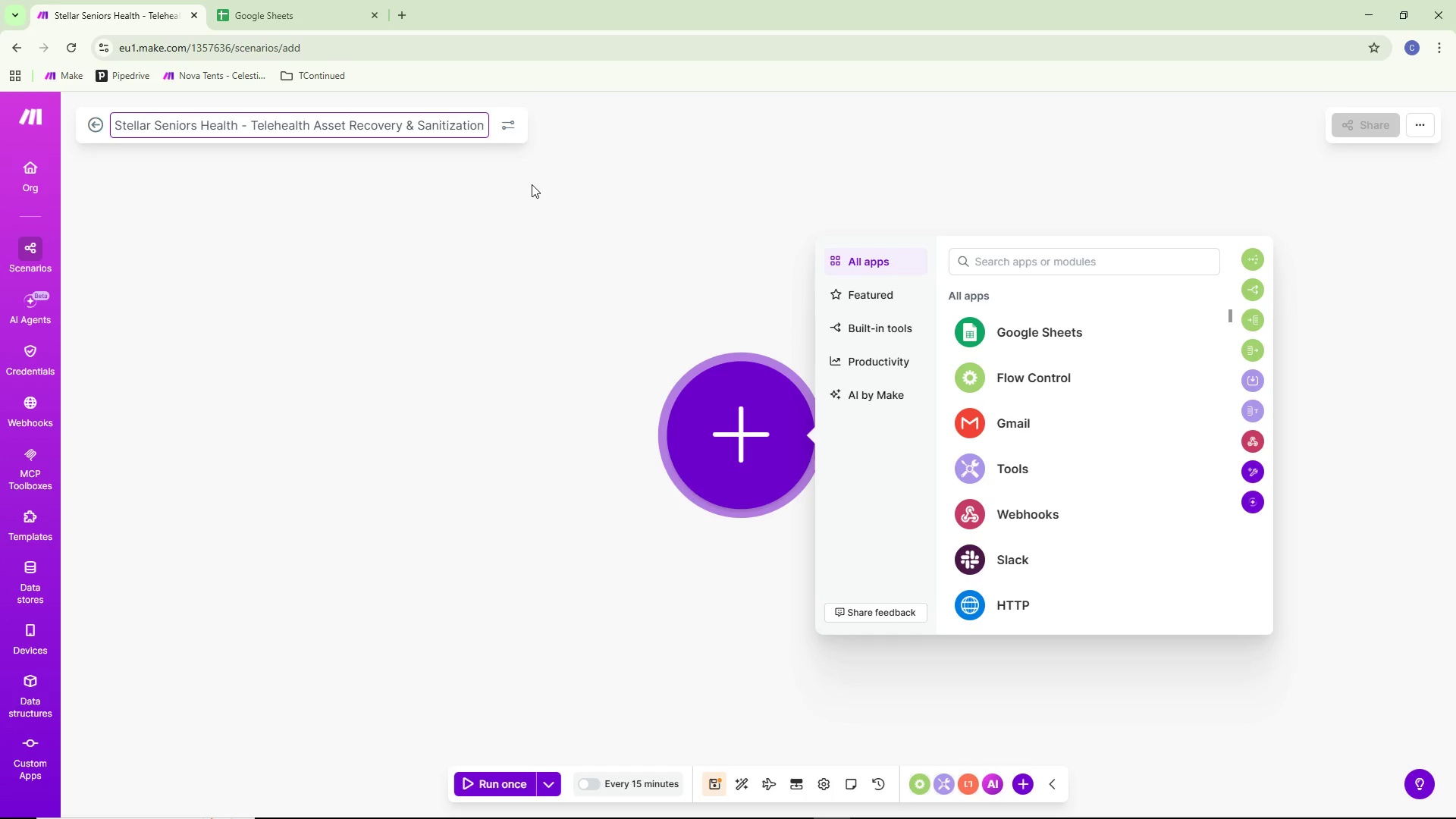 
type( Pipepline)
 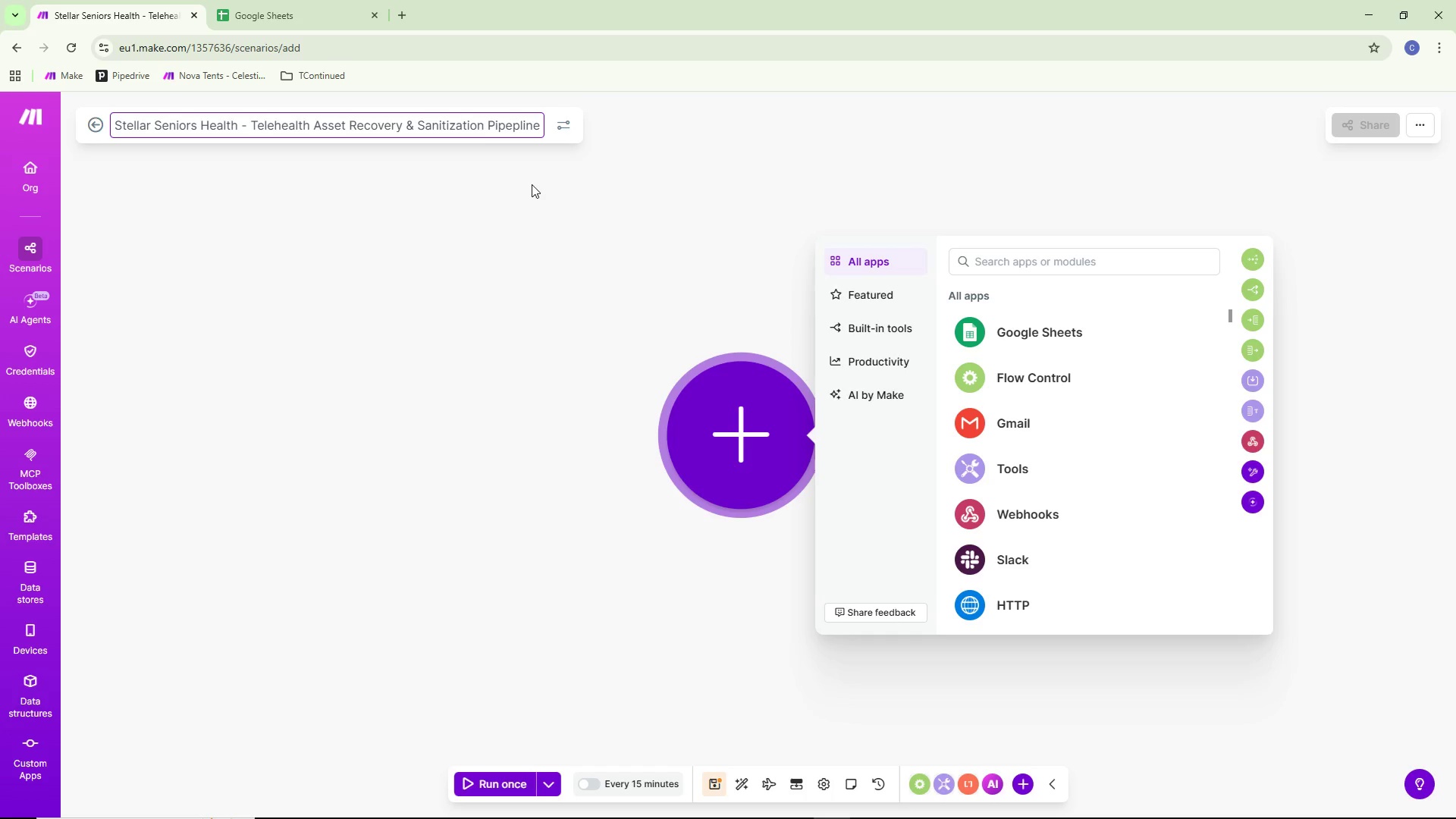 
left_click([573, 317])
 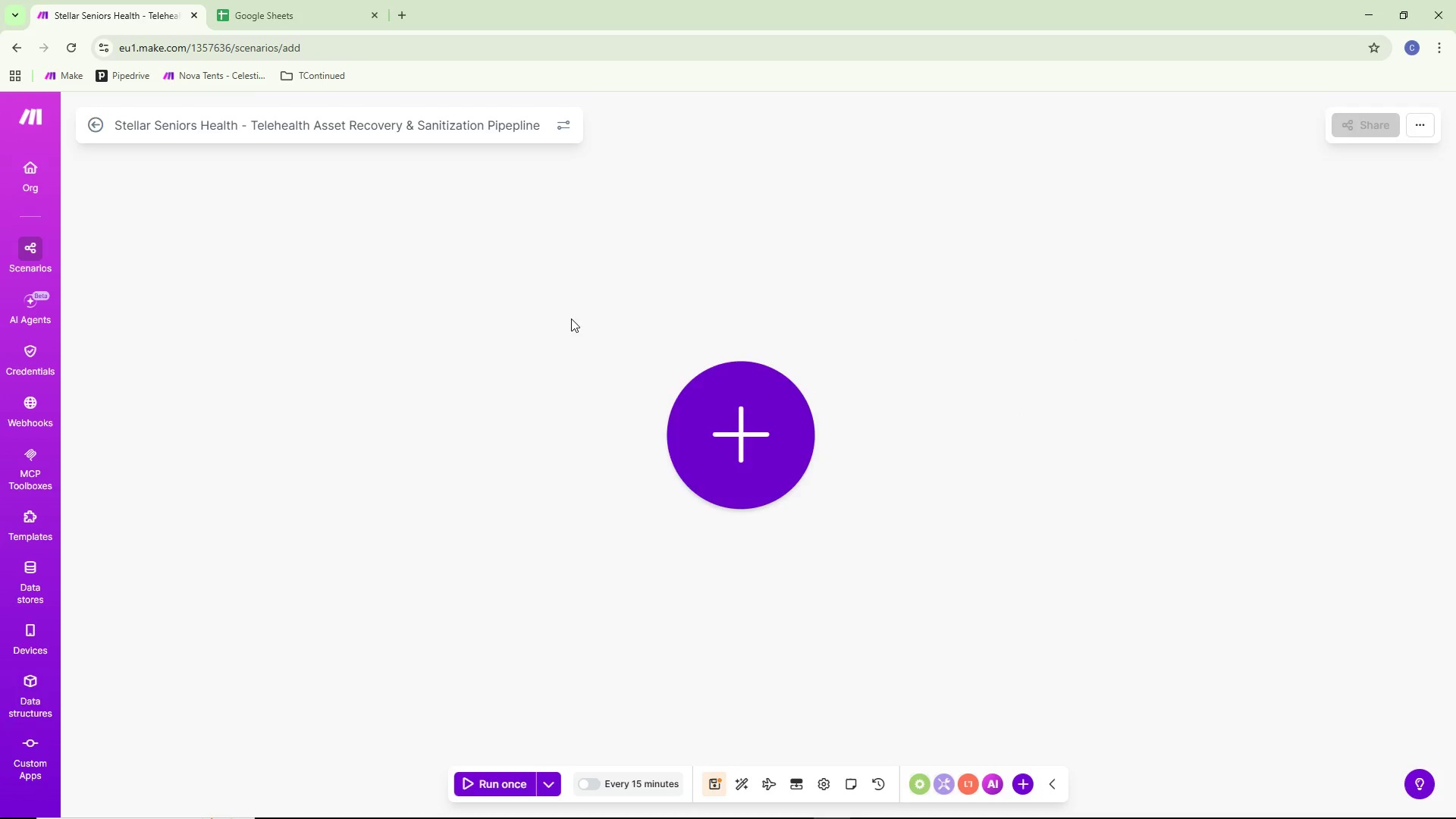 
key(Alt+AltLeft)
 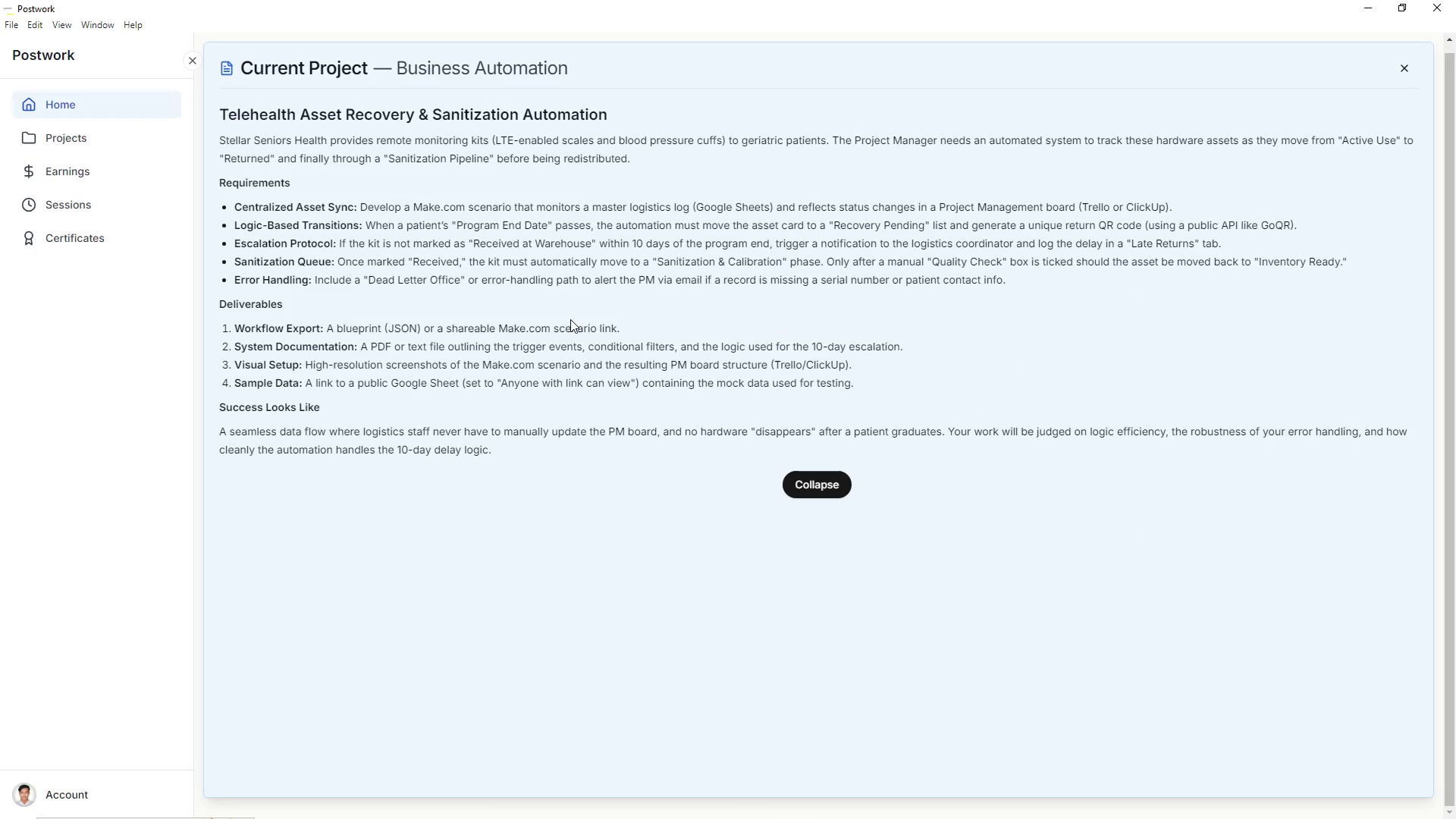 
key(Alt+Tab)